 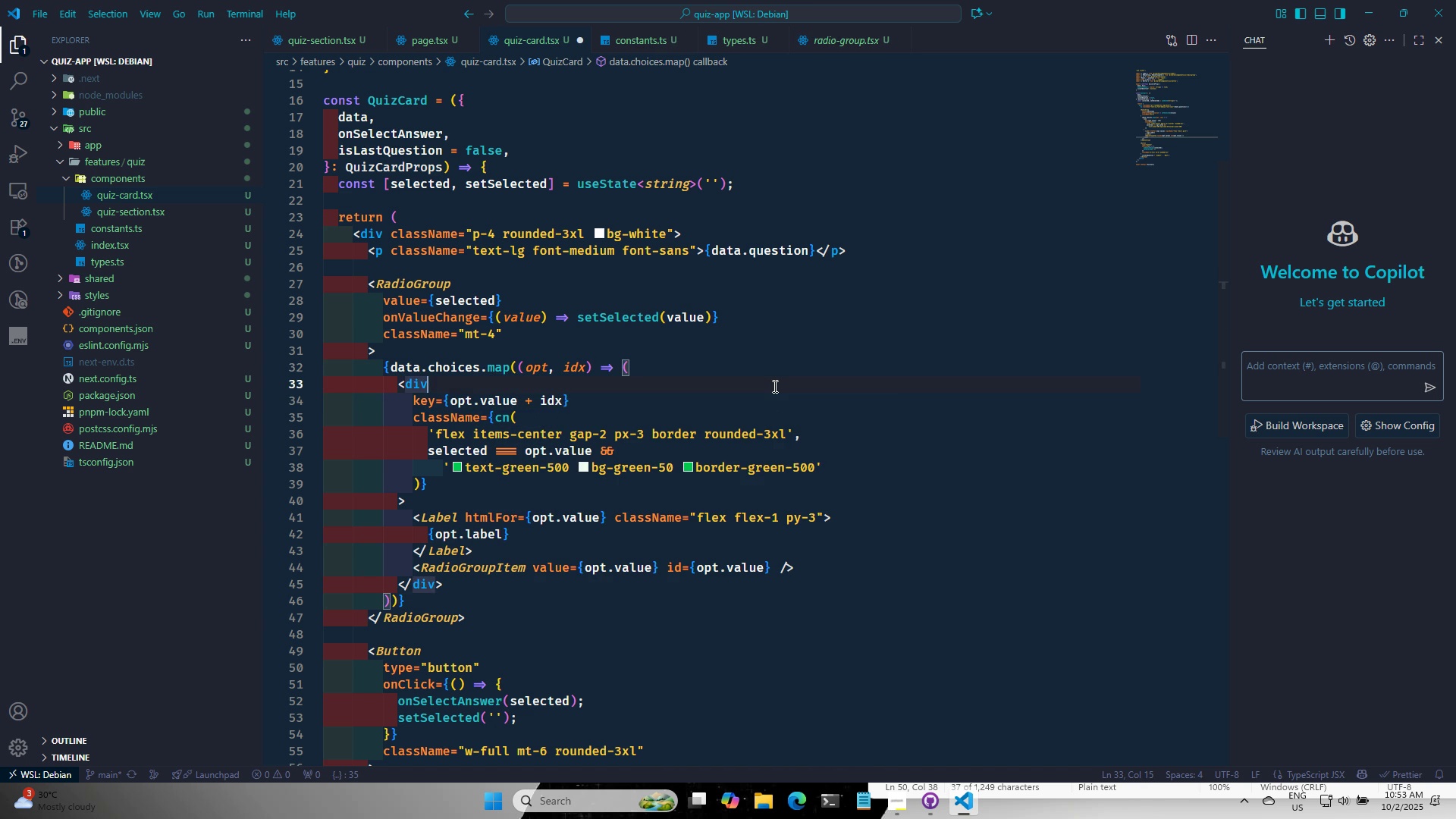 
key(Control+S)
 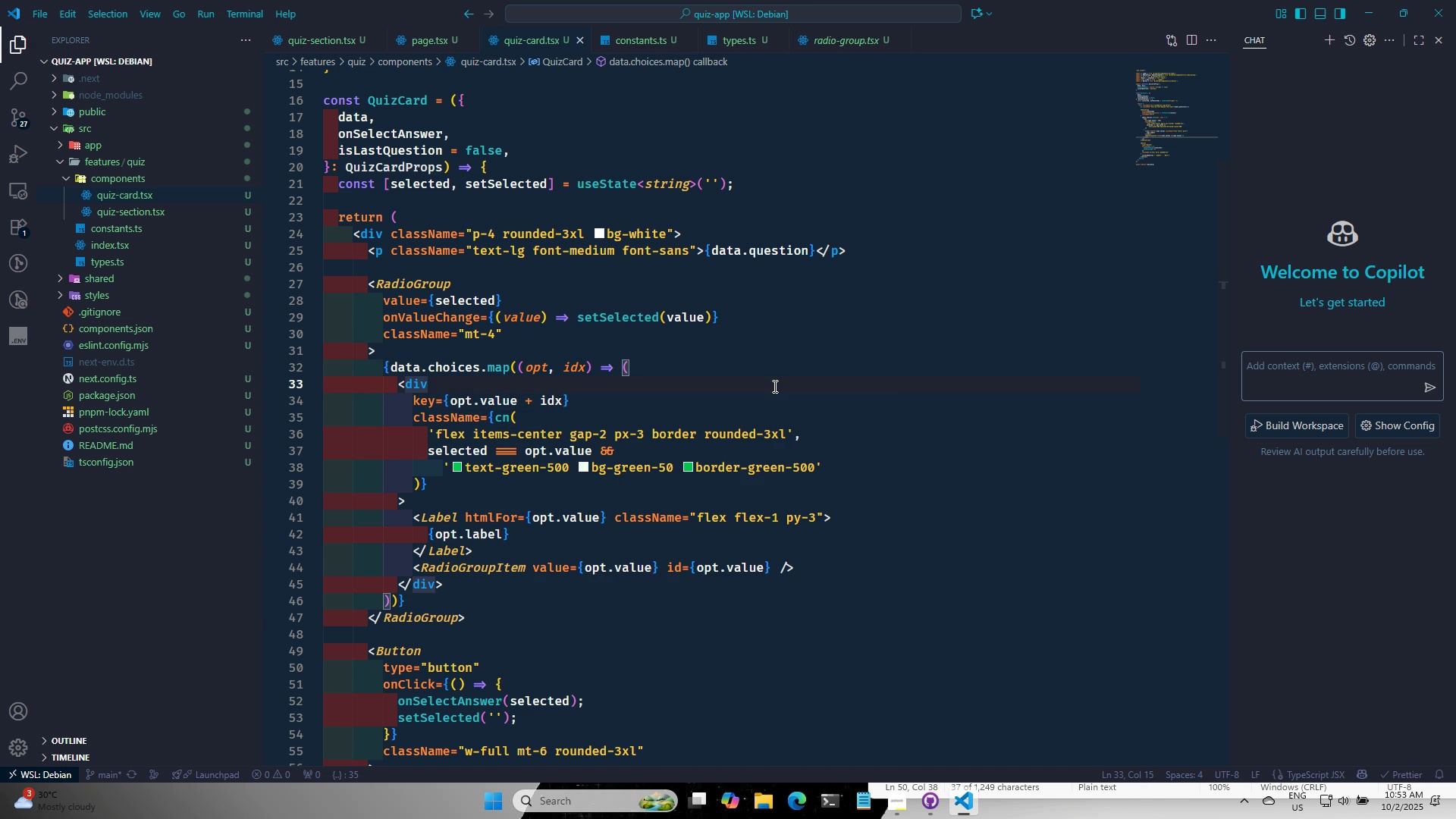 
key(Control+S)
 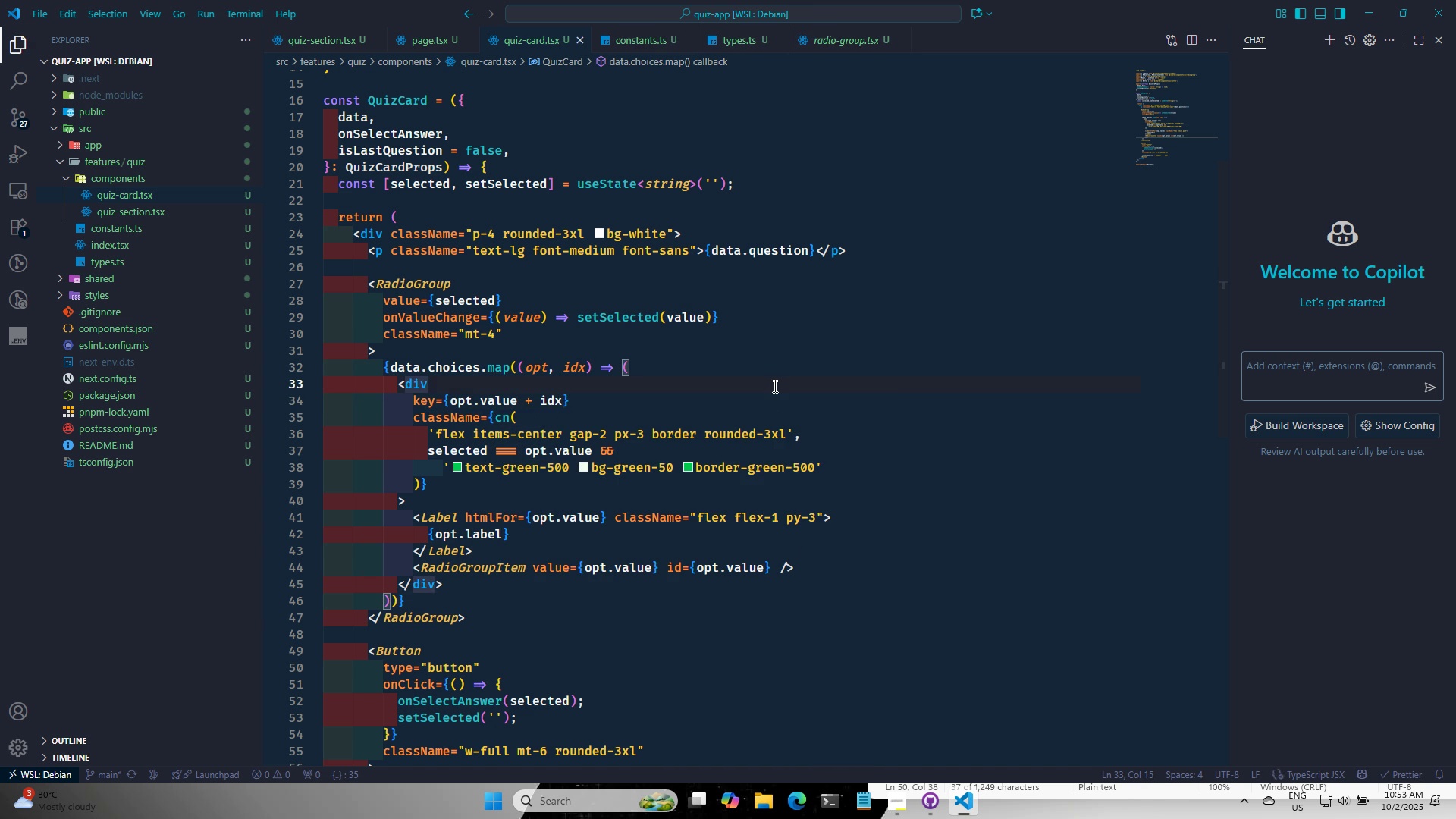 
key(Control+S)
 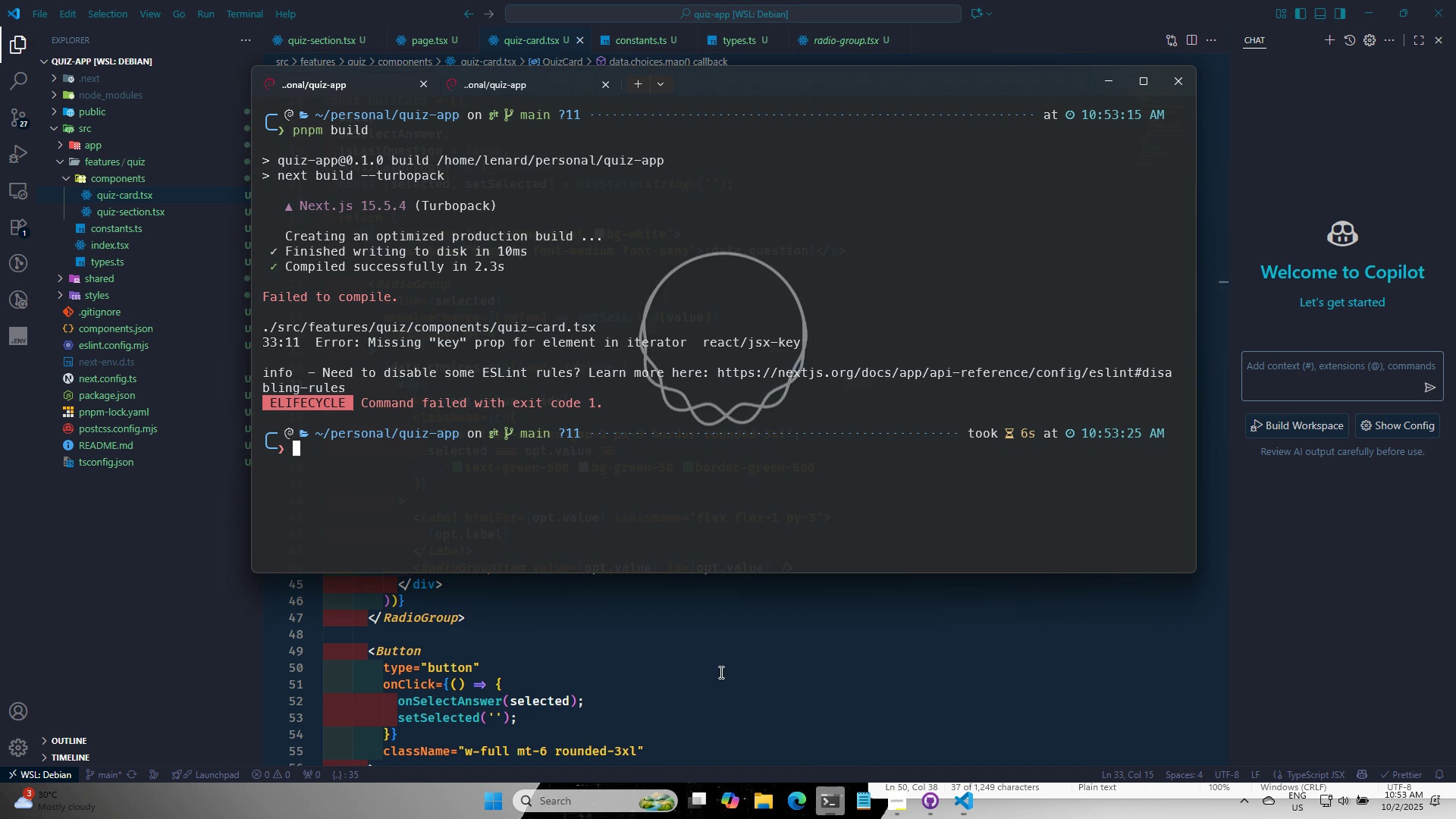 
double_click([628, 504])